 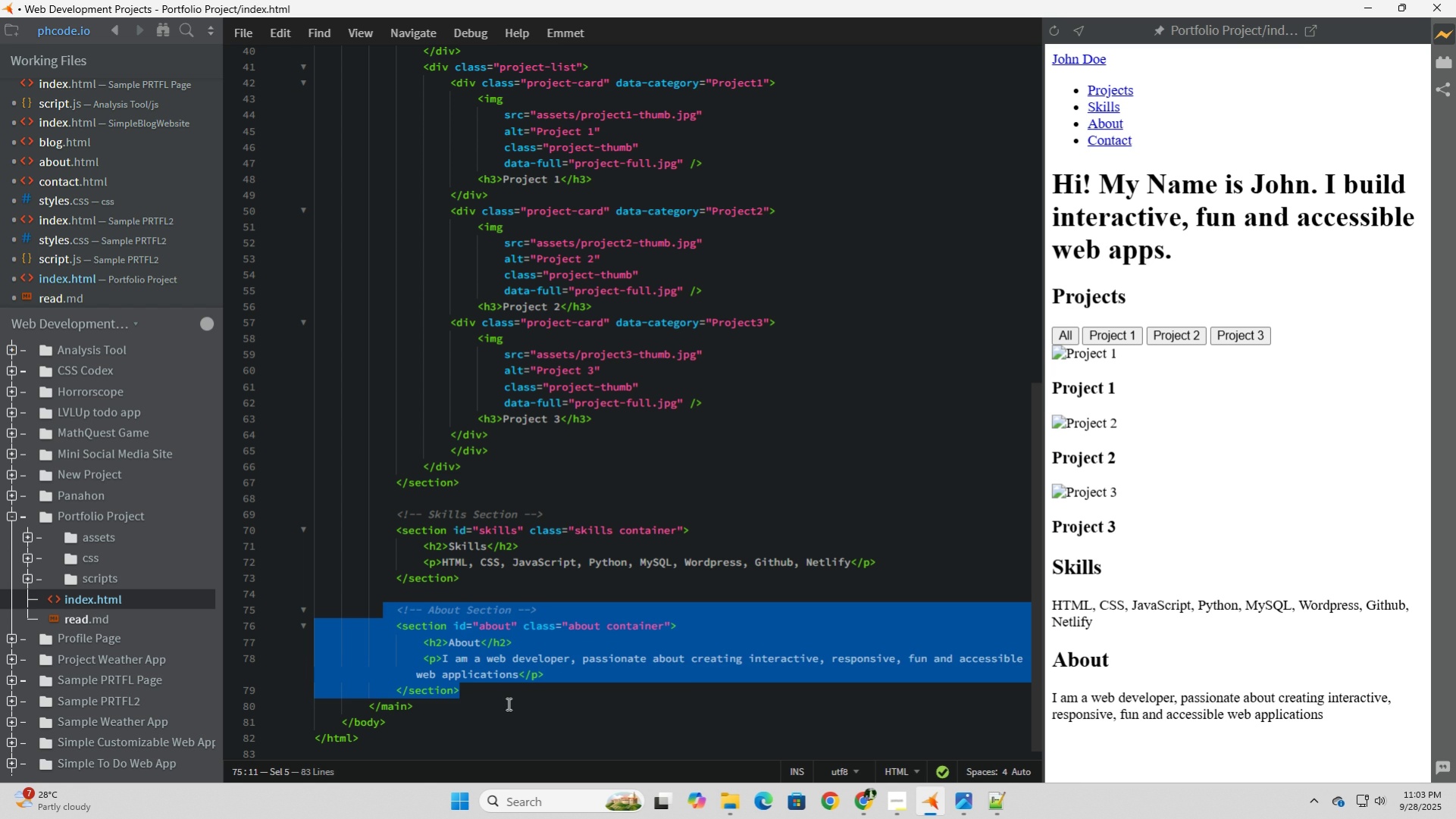 
left_click([507, 701])
 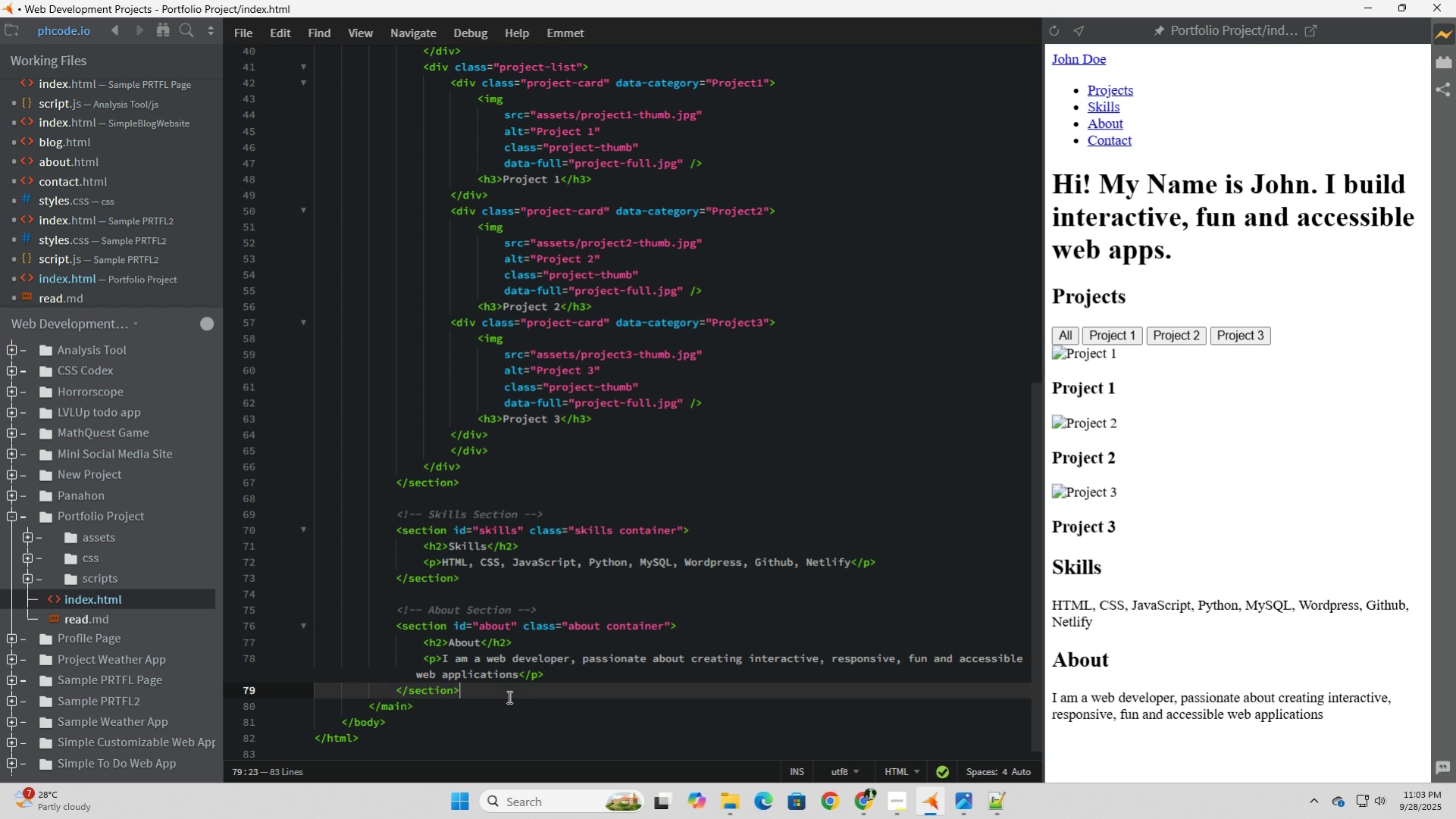 
left_click([508, 696])
 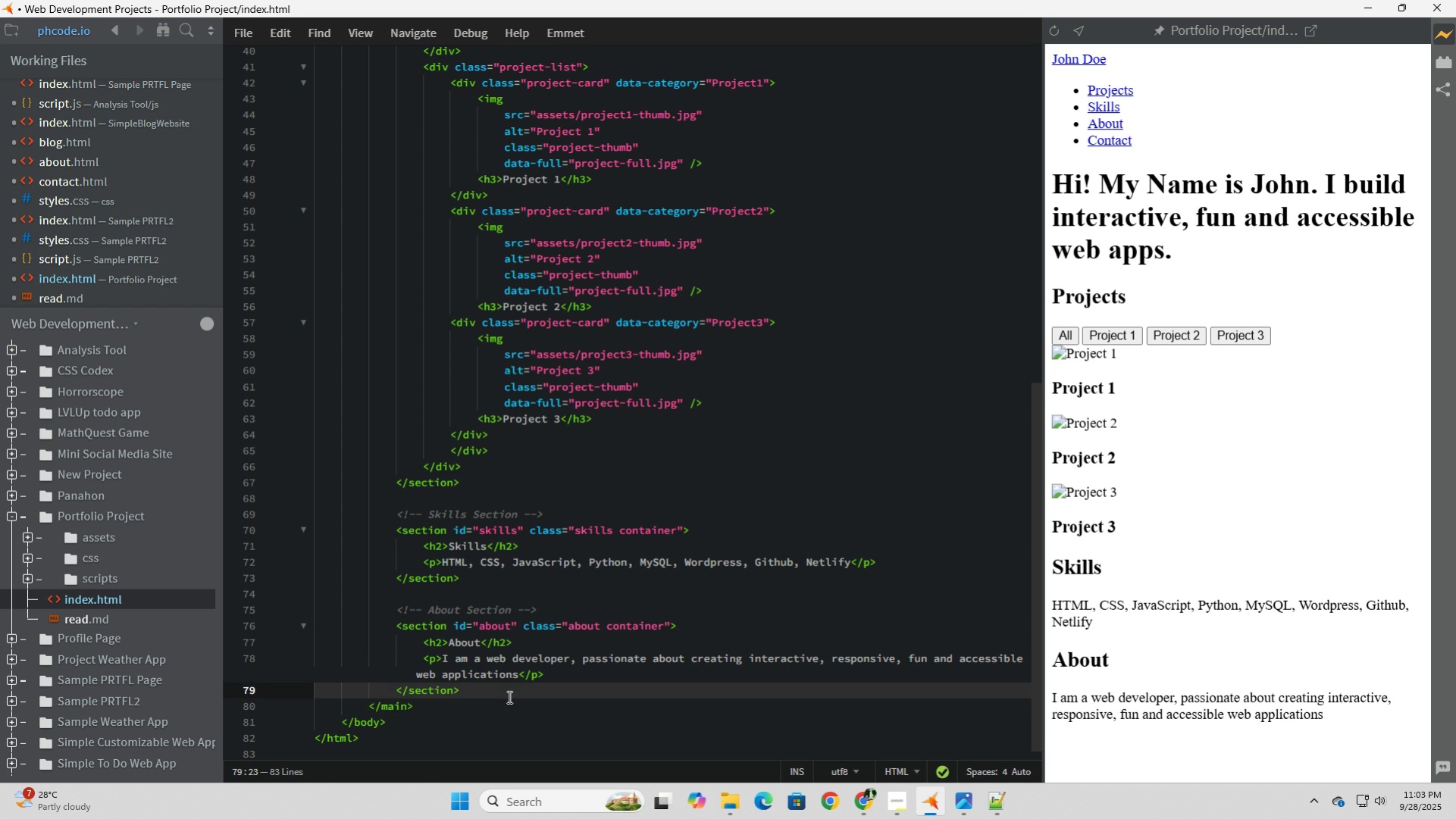 
key(Enter)
 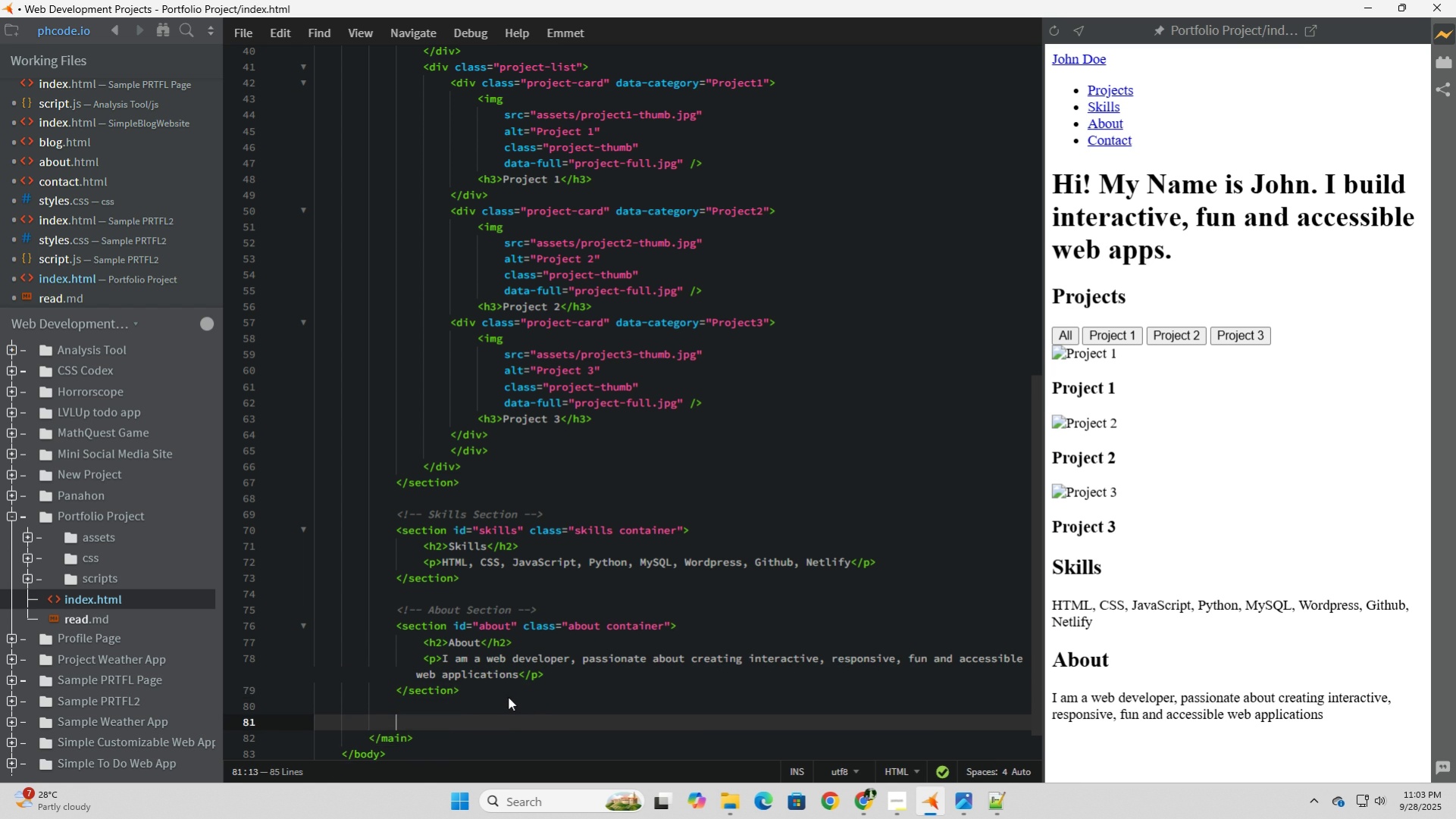 
key(Enter)